 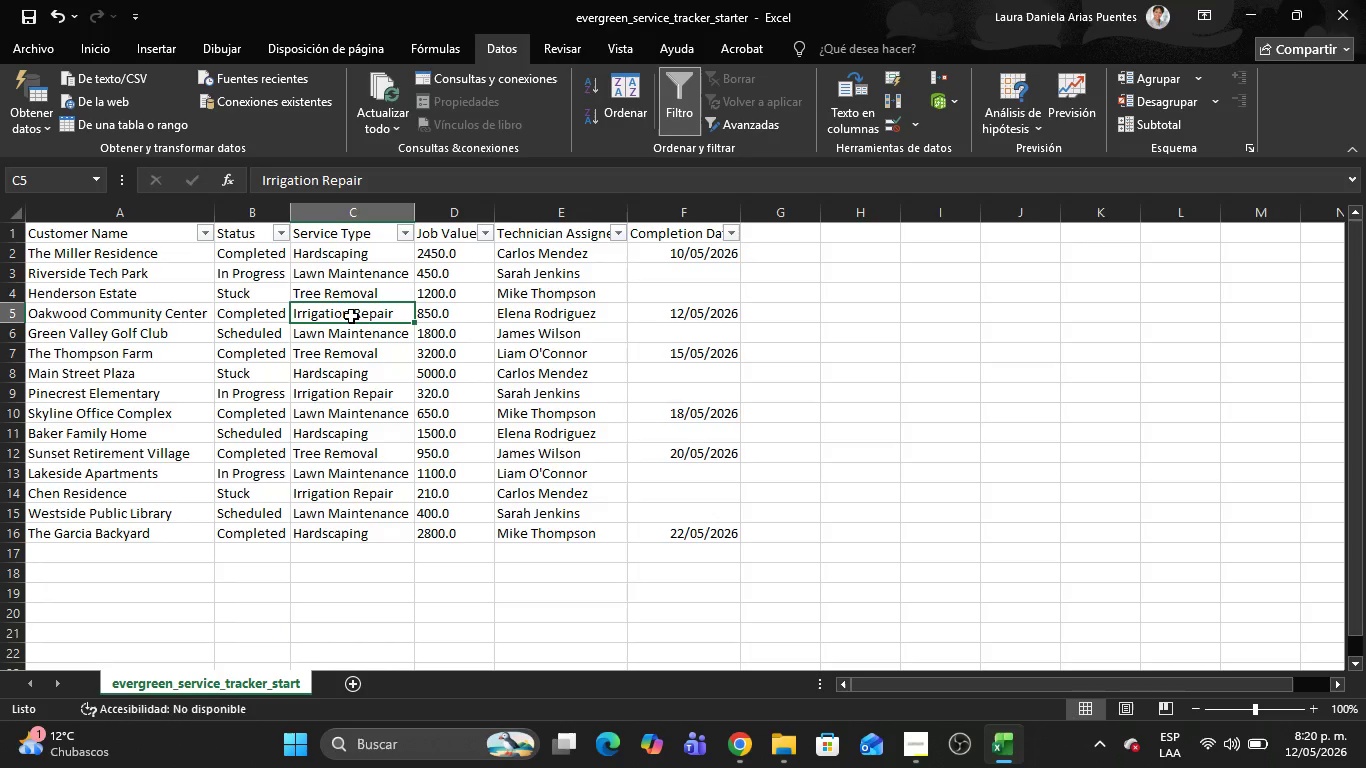 
key(ArrowRight)
 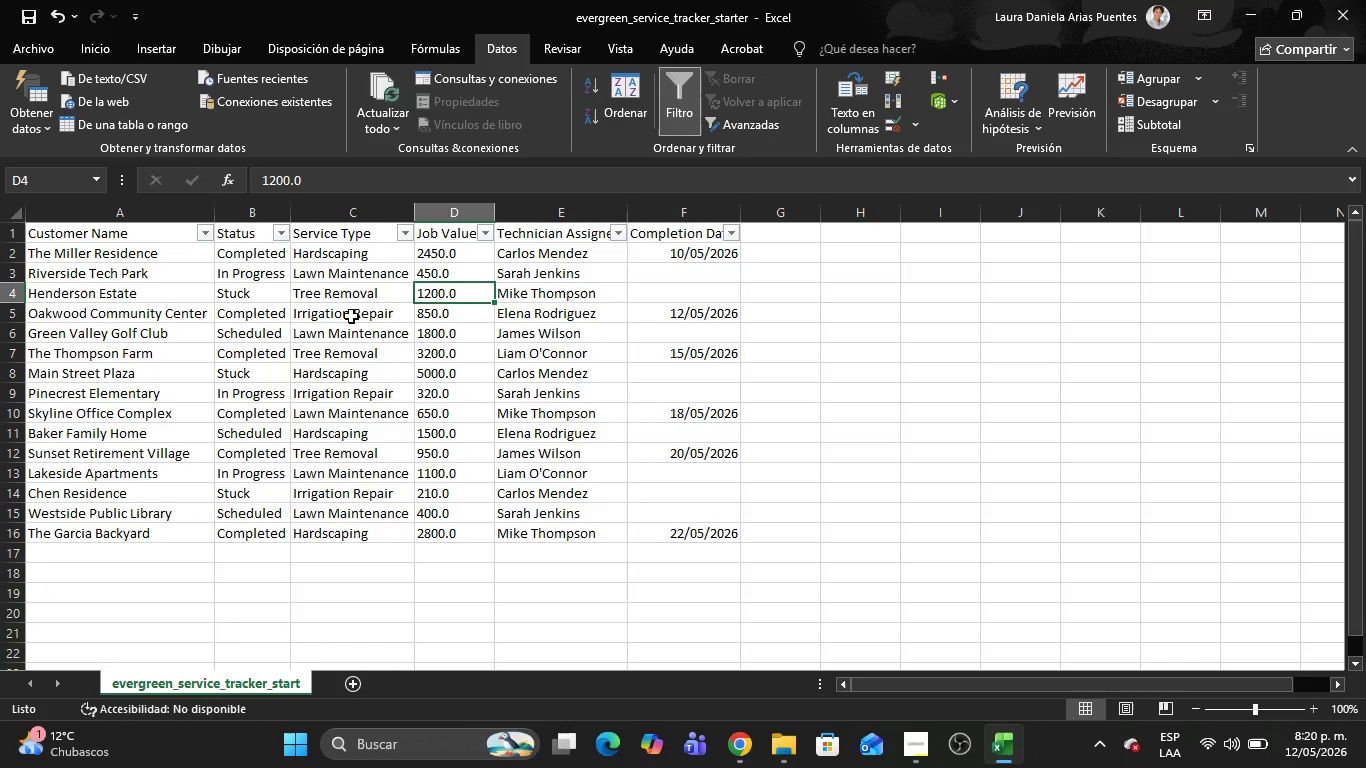 
key(ArrowUp)
 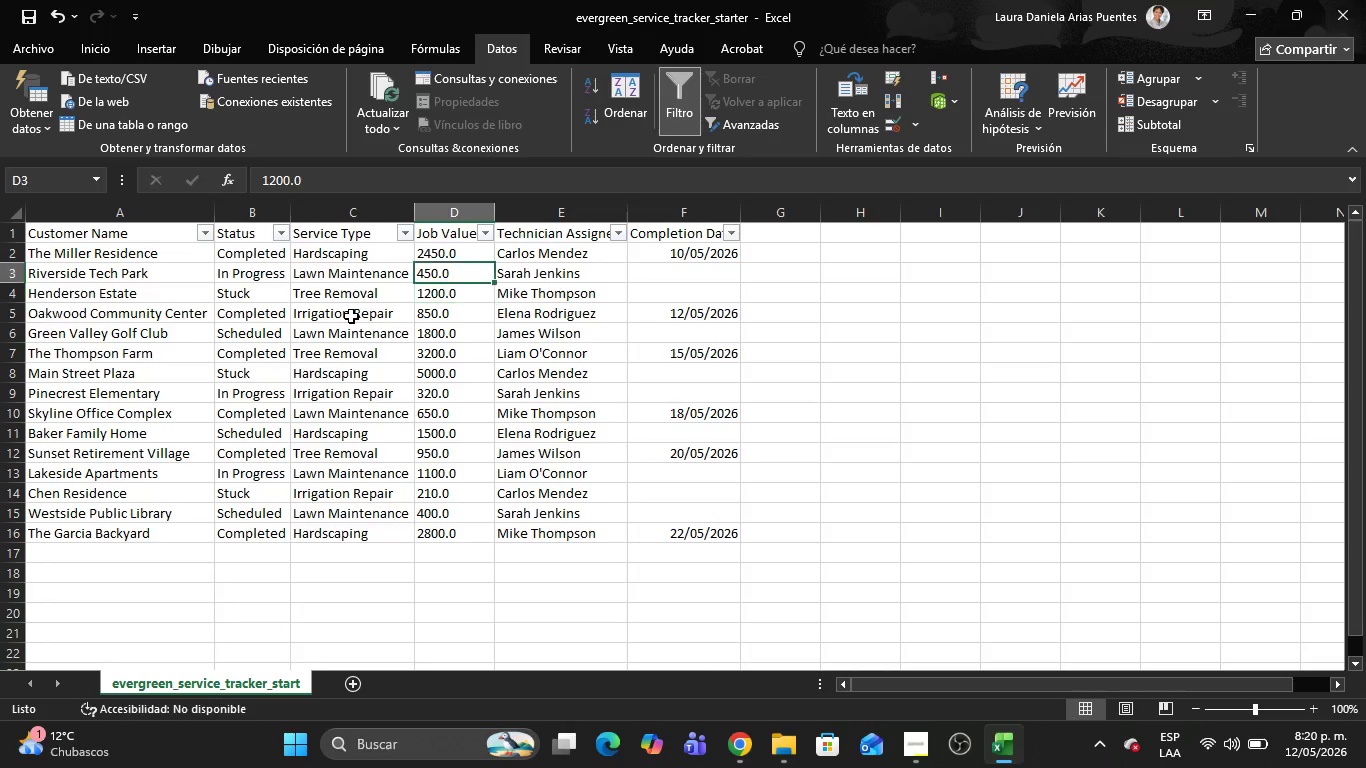 
key(ArrowUp)
 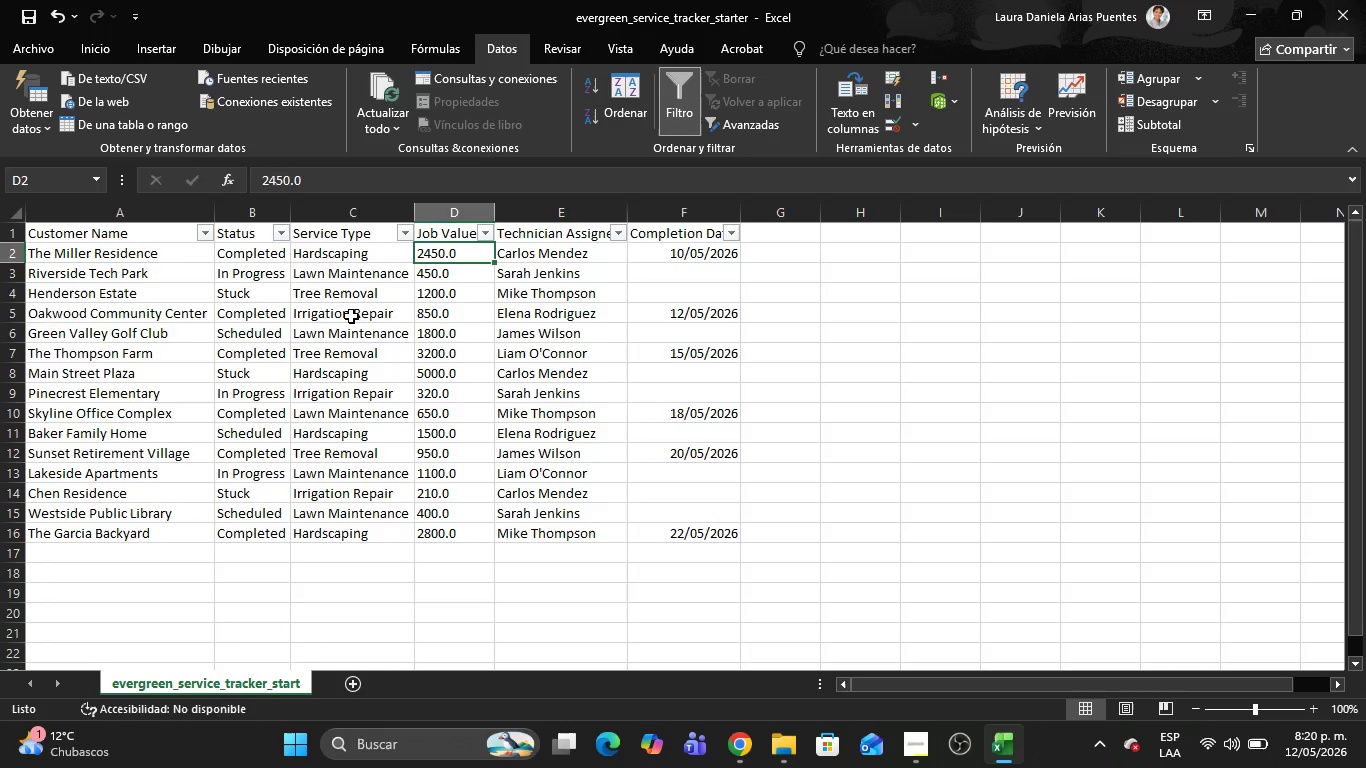 
key(ArrowUp)
 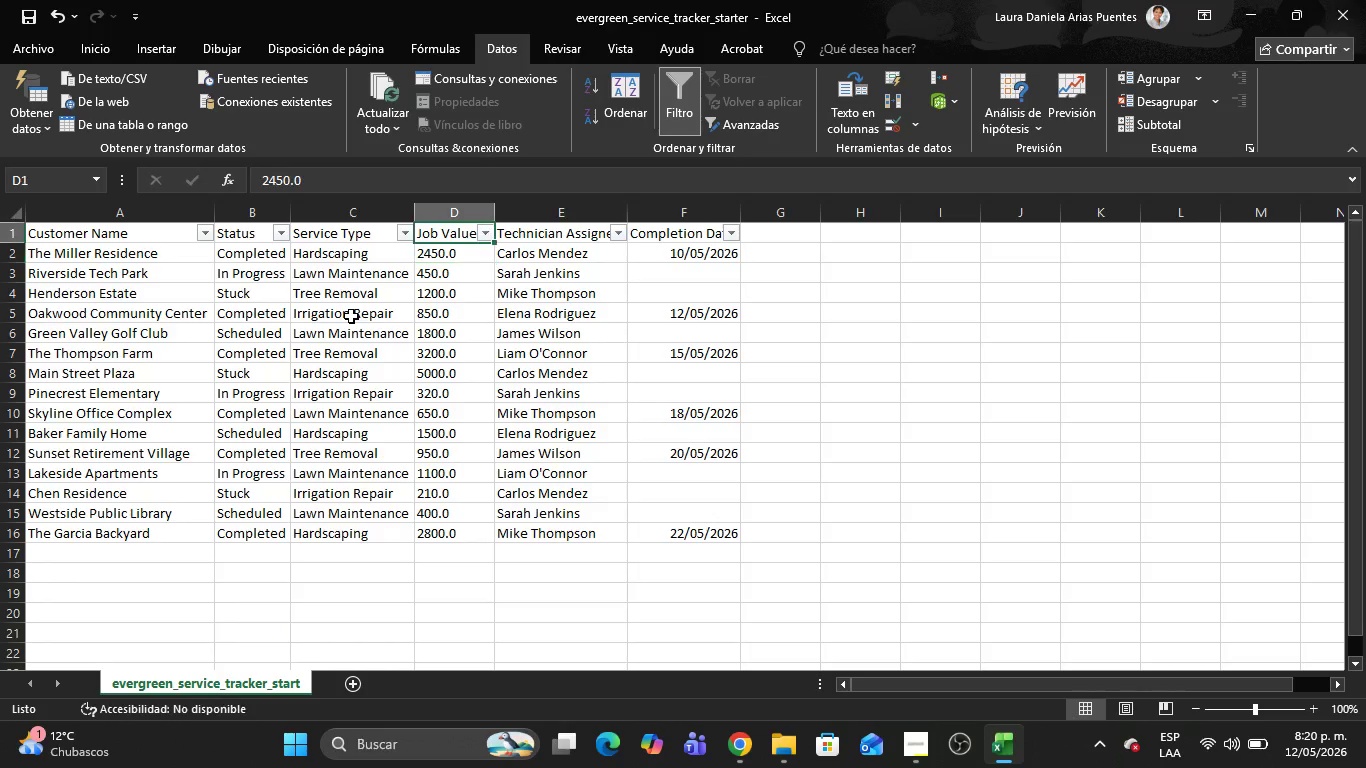 
key(ArrowUp)
 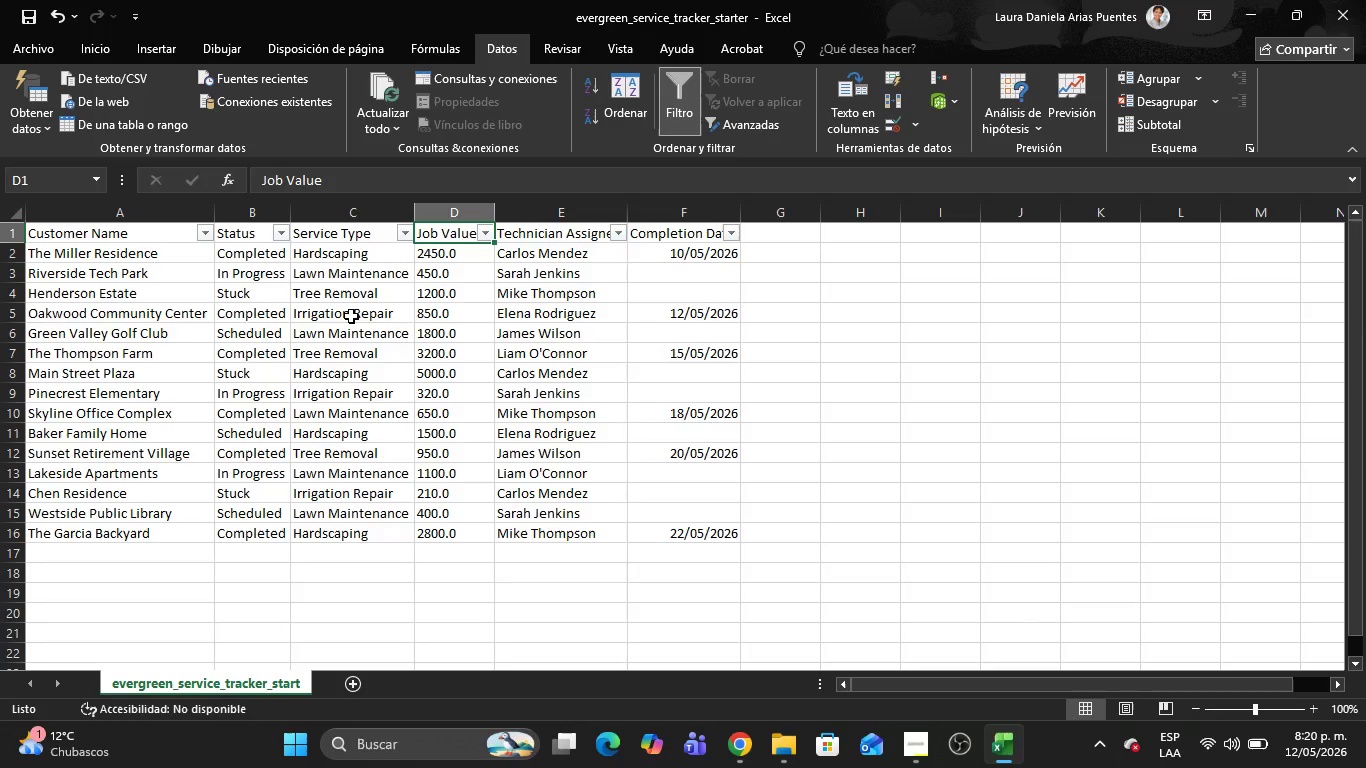 
key(Alt+AltLeft)
 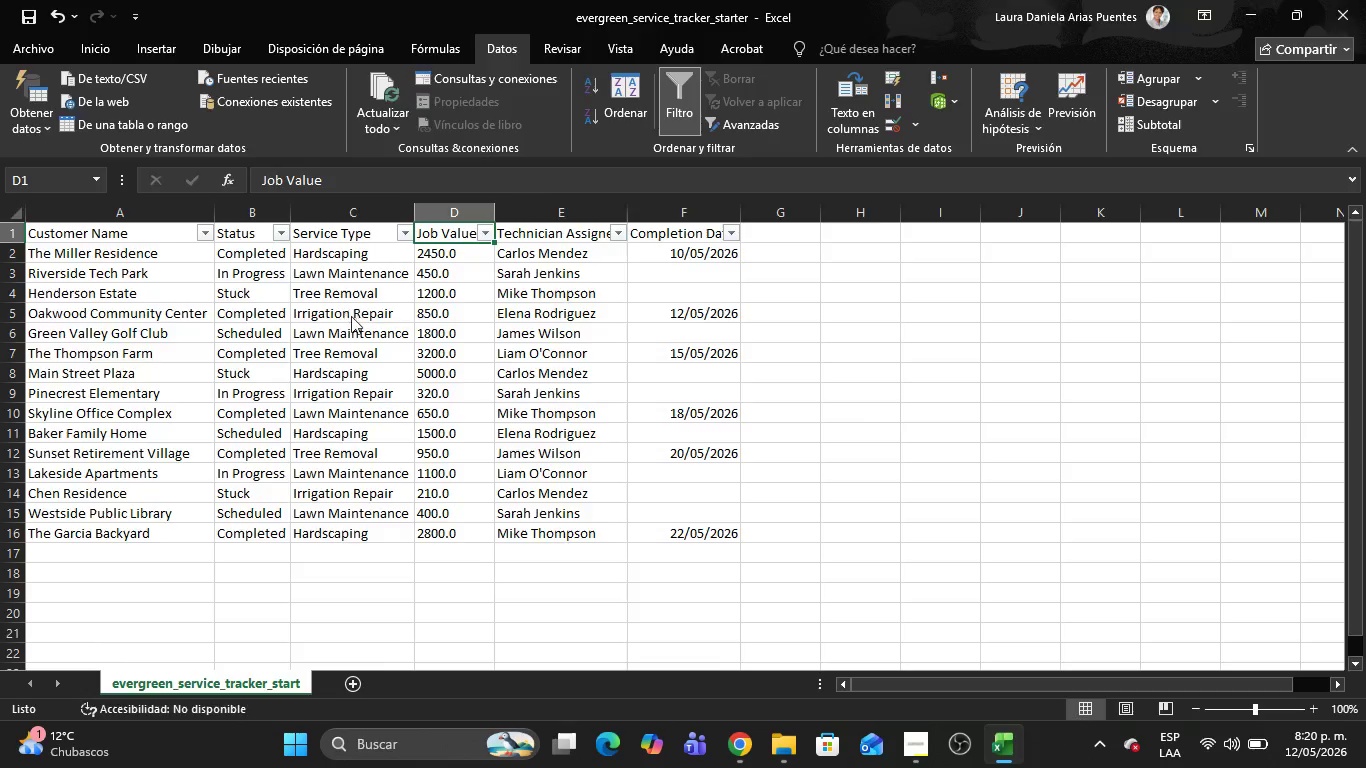 
key(Alt+Tab)